 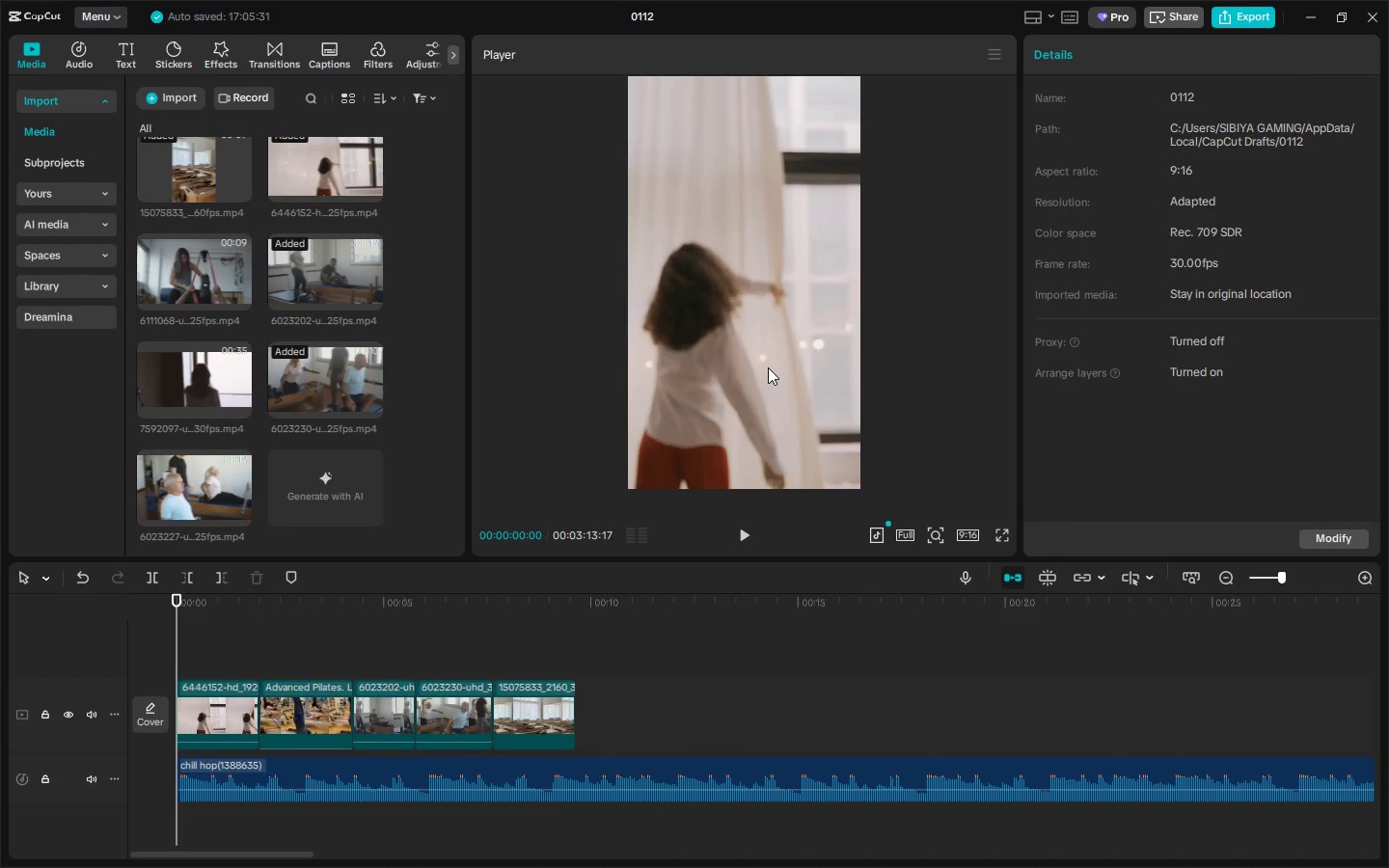 
key(Alt+Tab)
 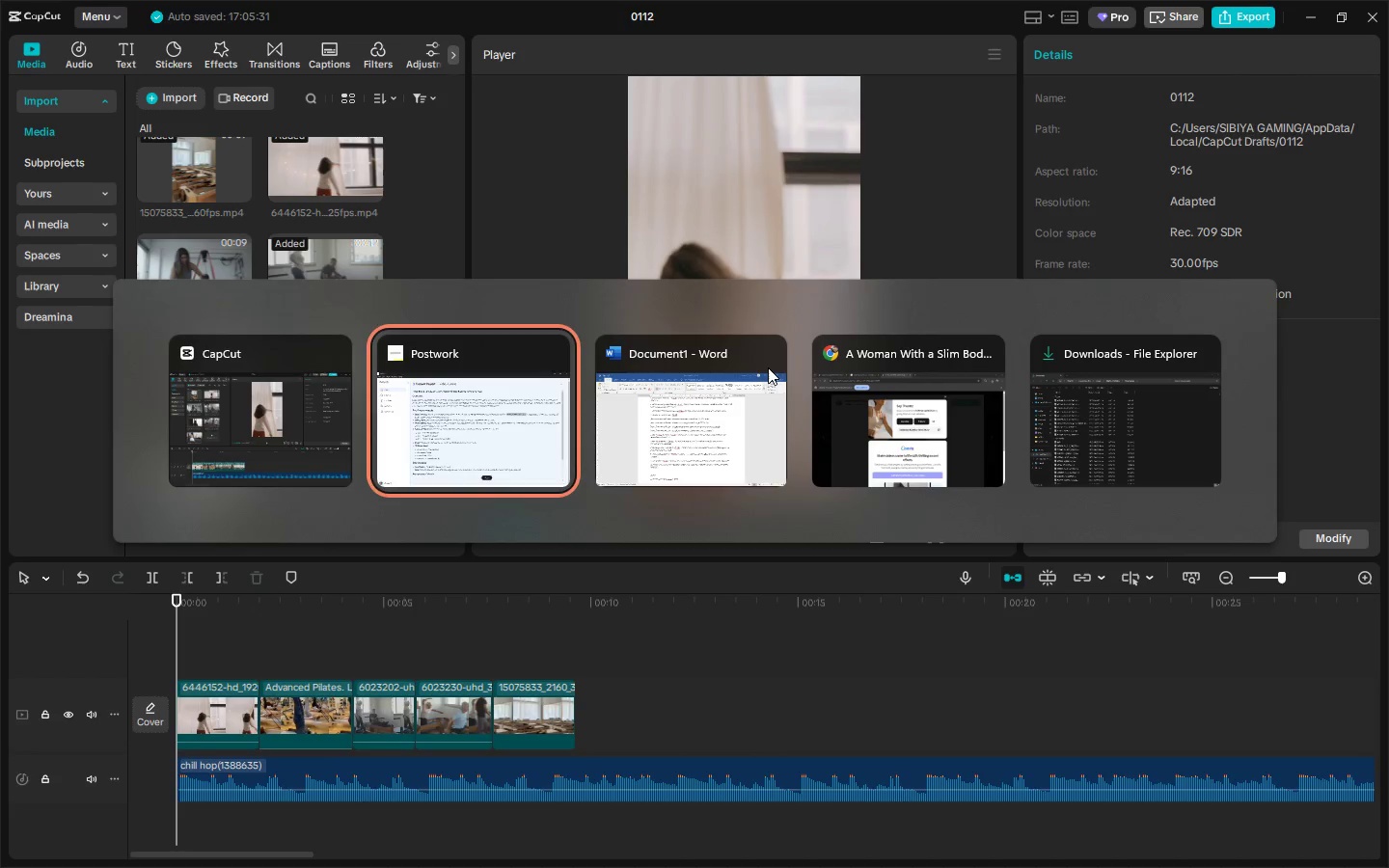 
key(Alt+Tab)
 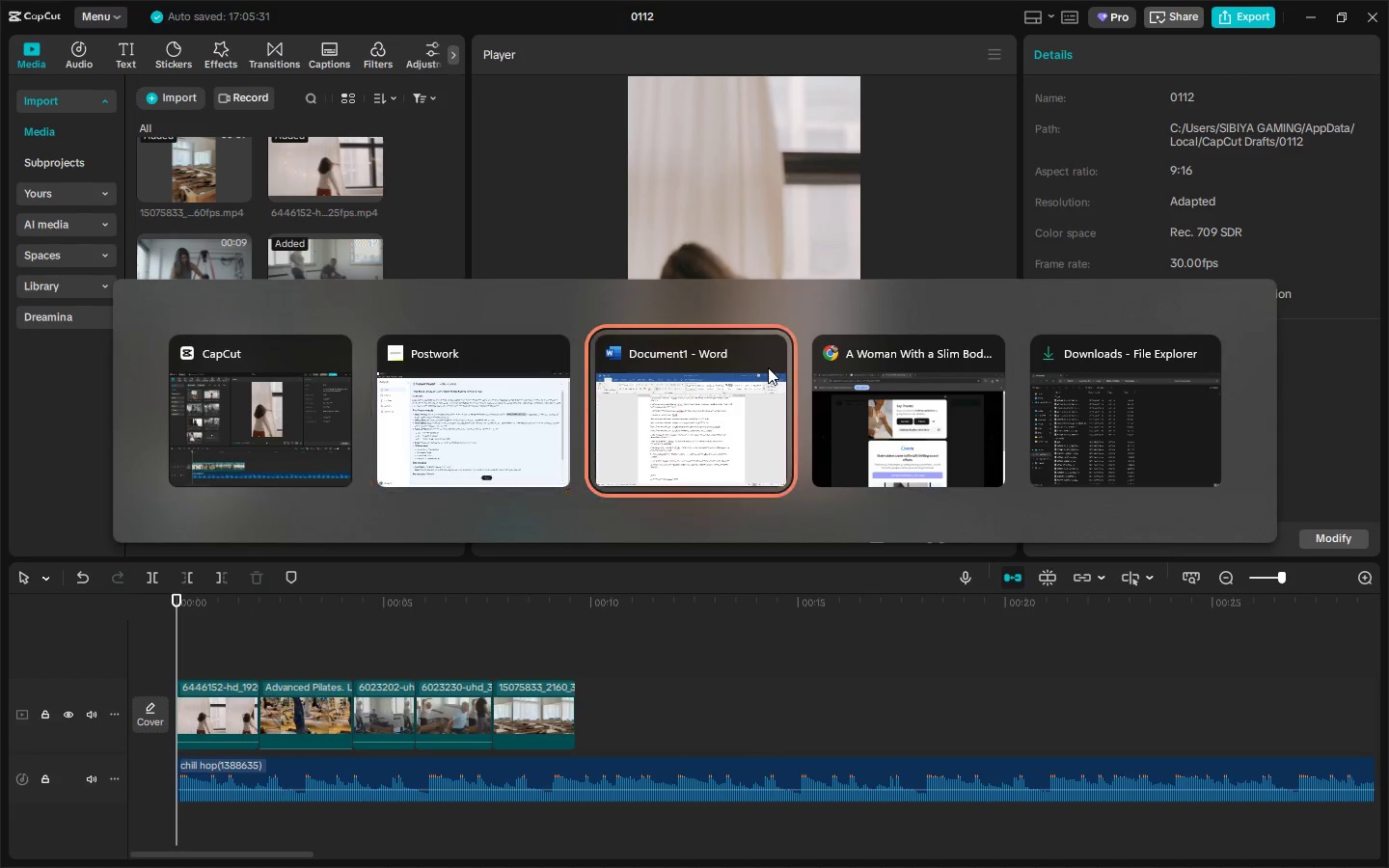 
scroll: coordinate [768, 367], scroll_direction: none, amount: 0.0
 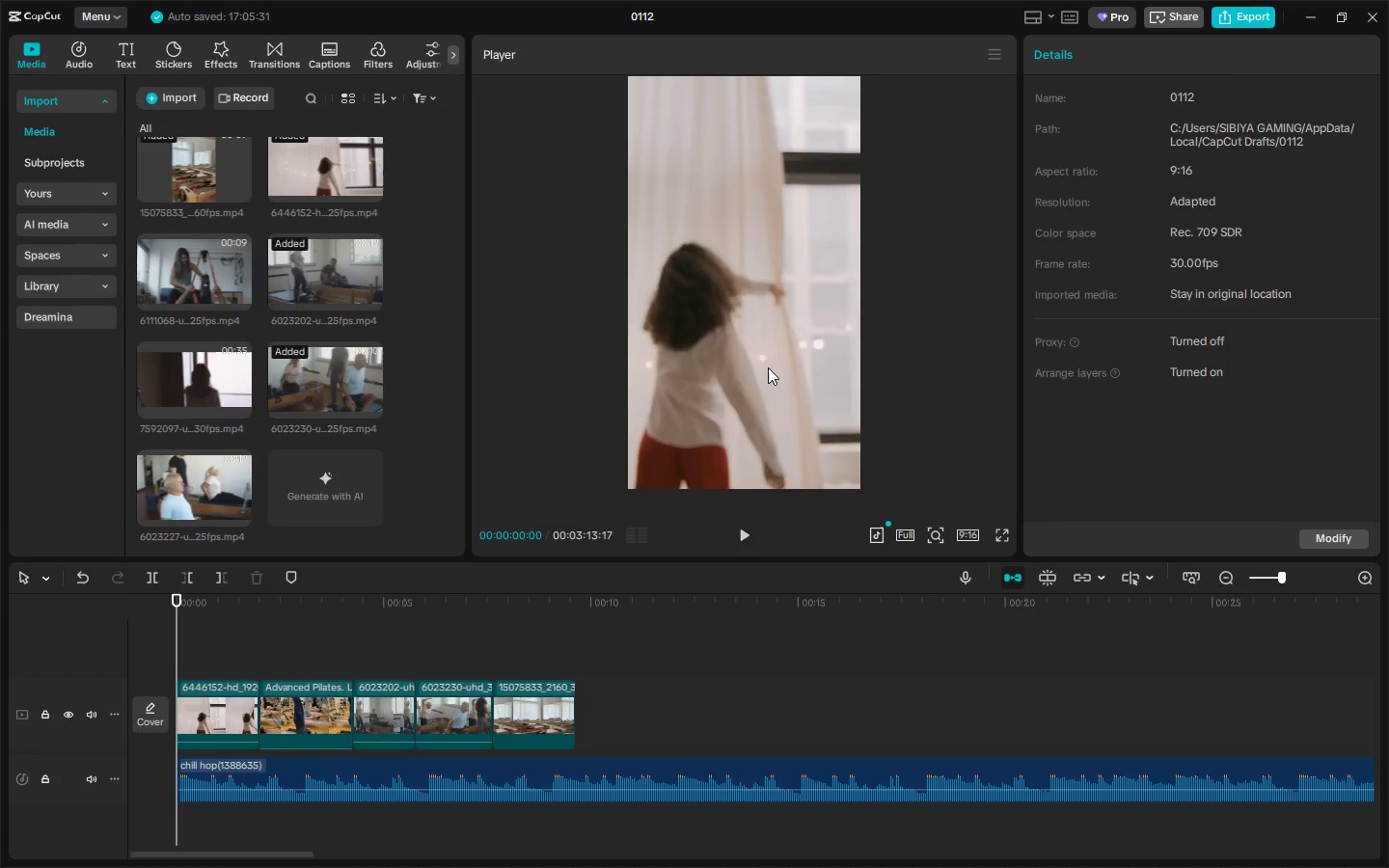 
key(Alt+Tab)
 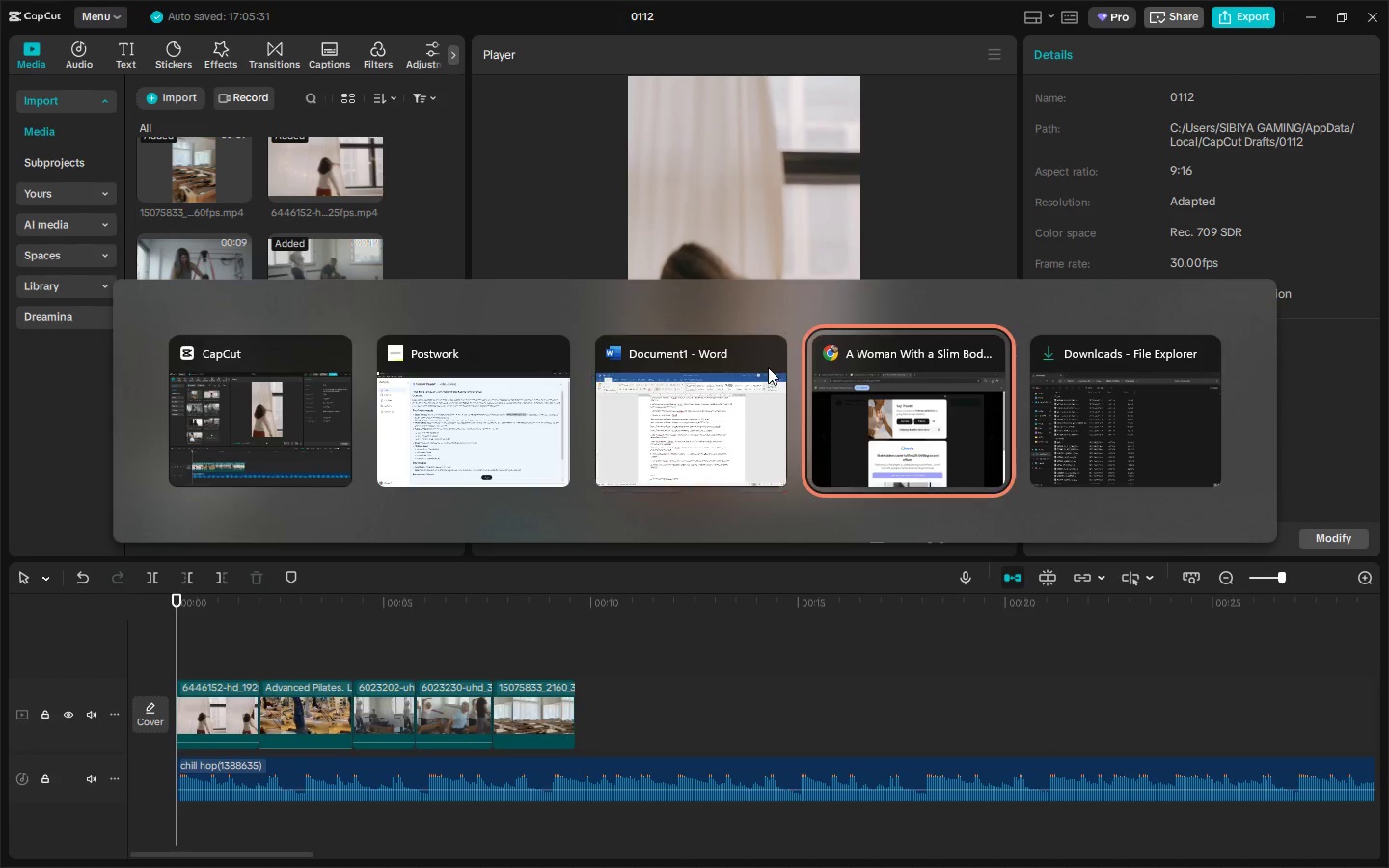 
key(Alt+Tab)
 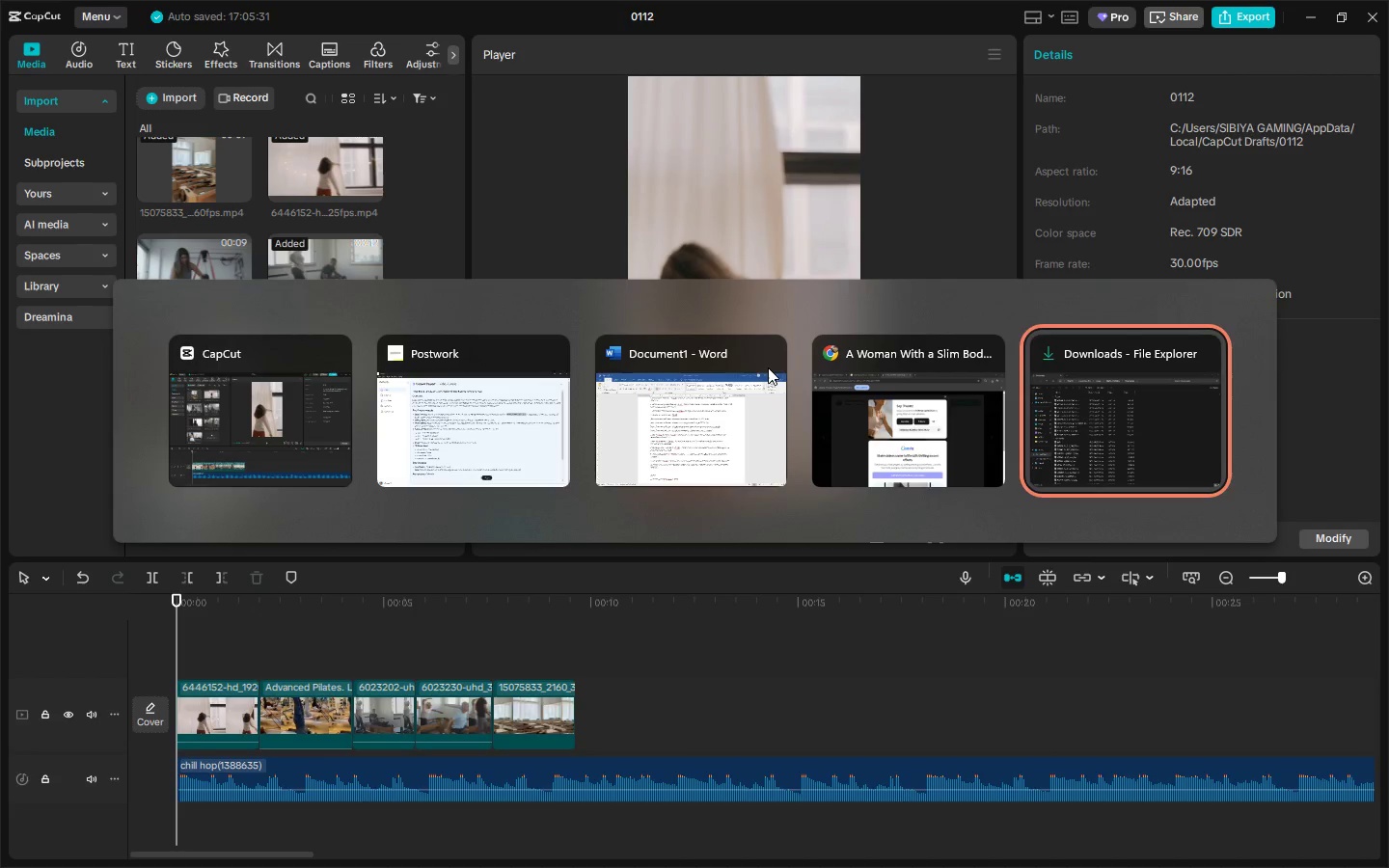 
key(Alt+Tab)
 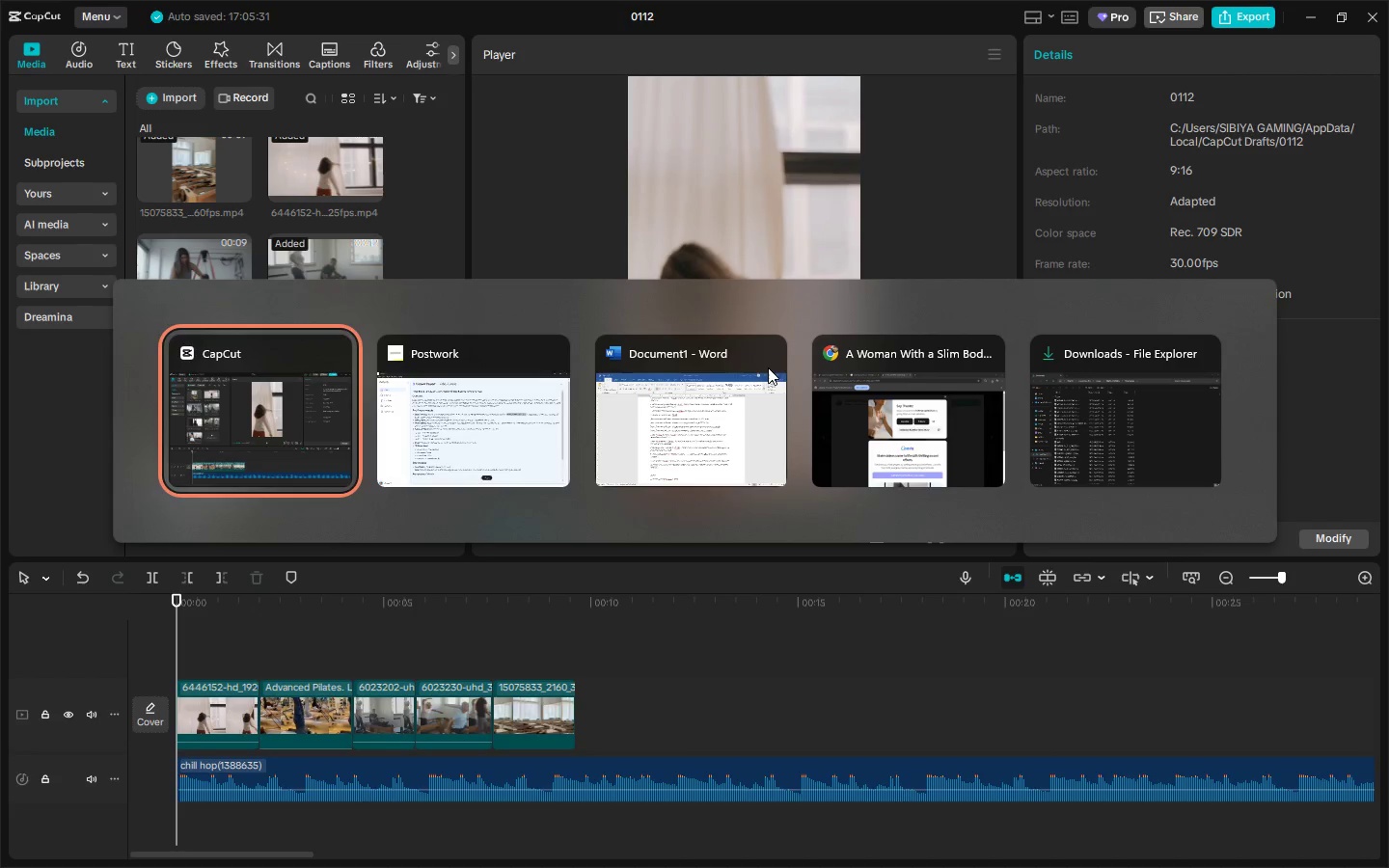 
key(Alt+Tab)
 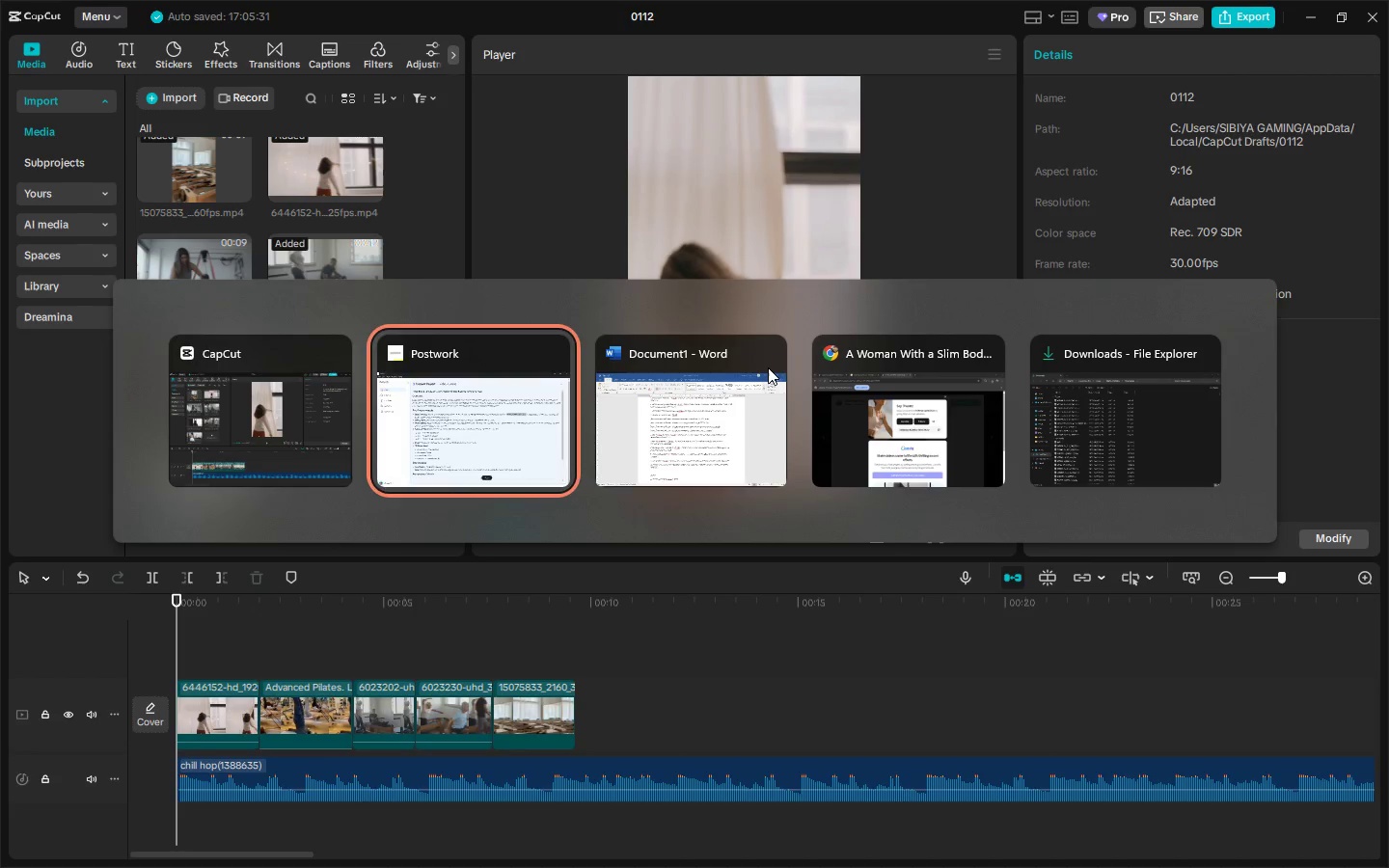 
key(Alt+Tab)
 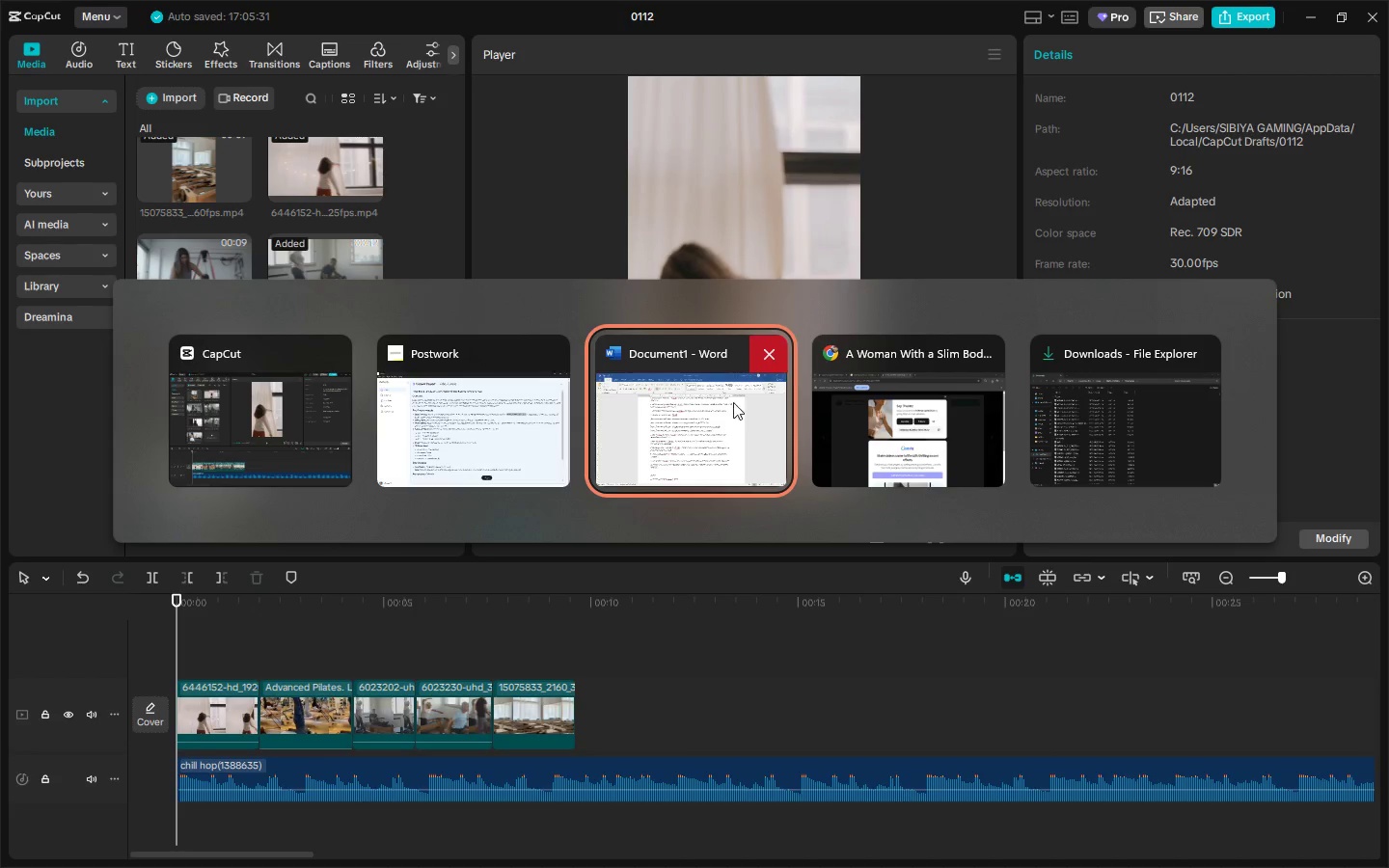 
left_click([705, 431])
 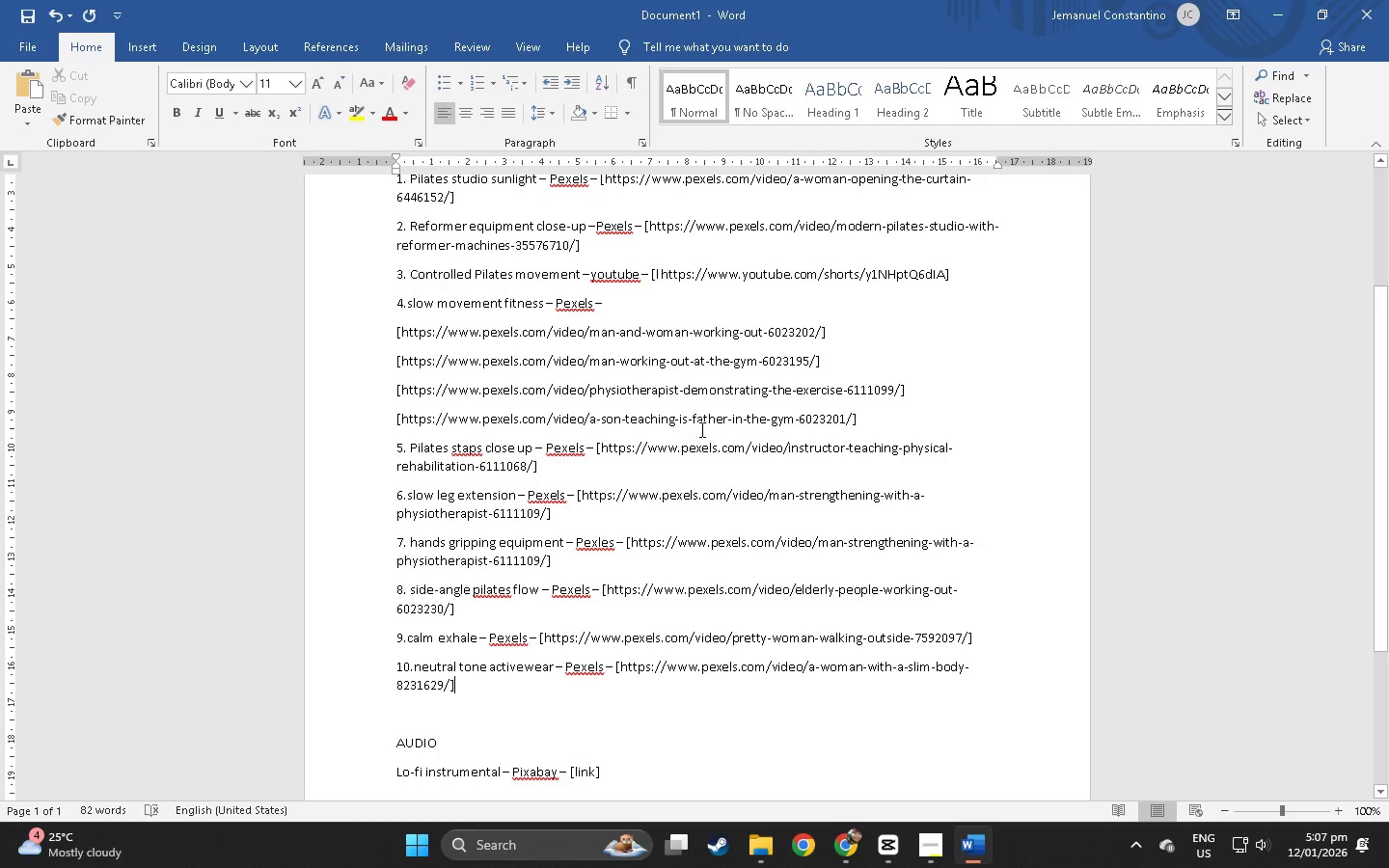 
key(Alt+Tab)
 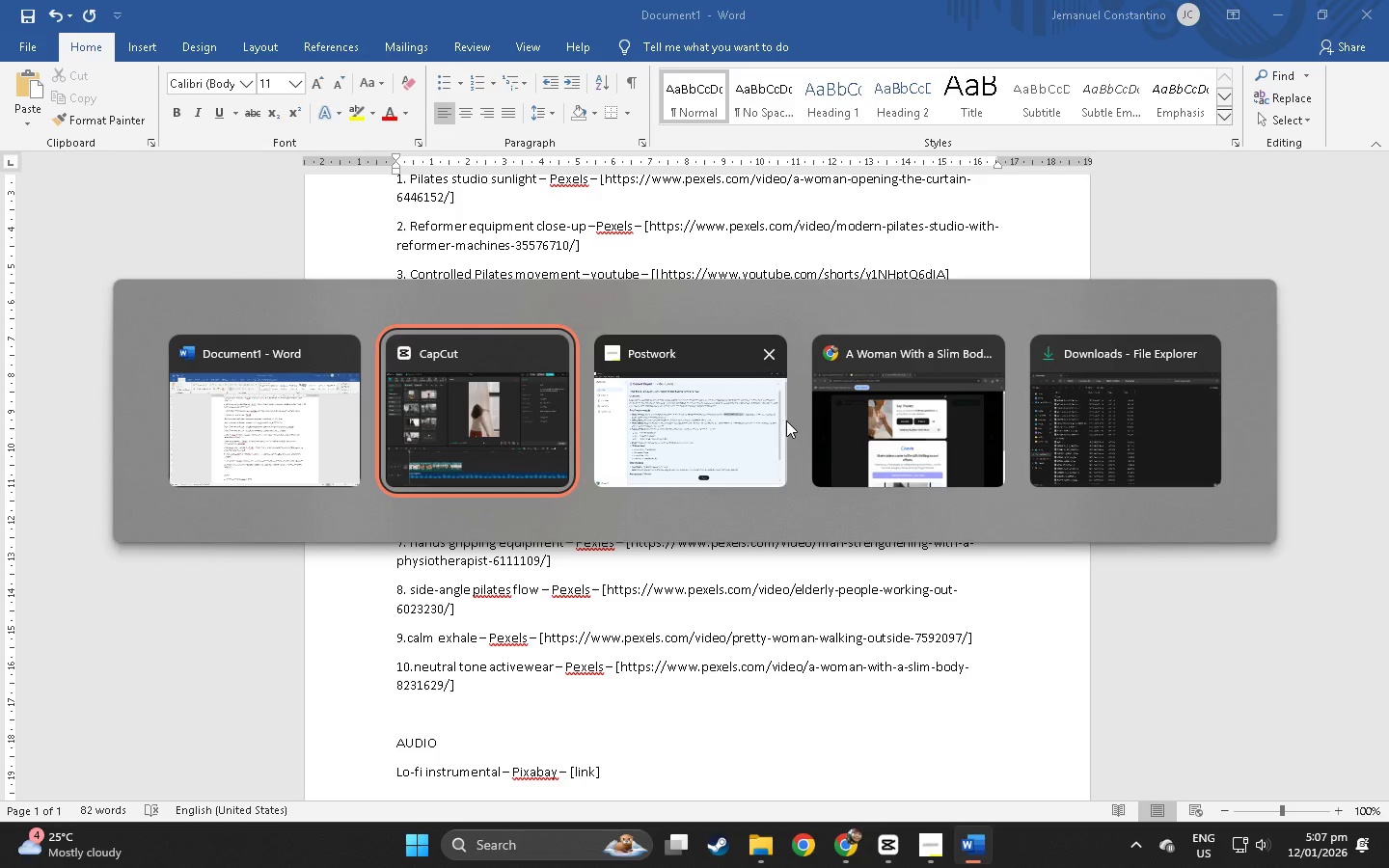 
left_click([888, 439])
 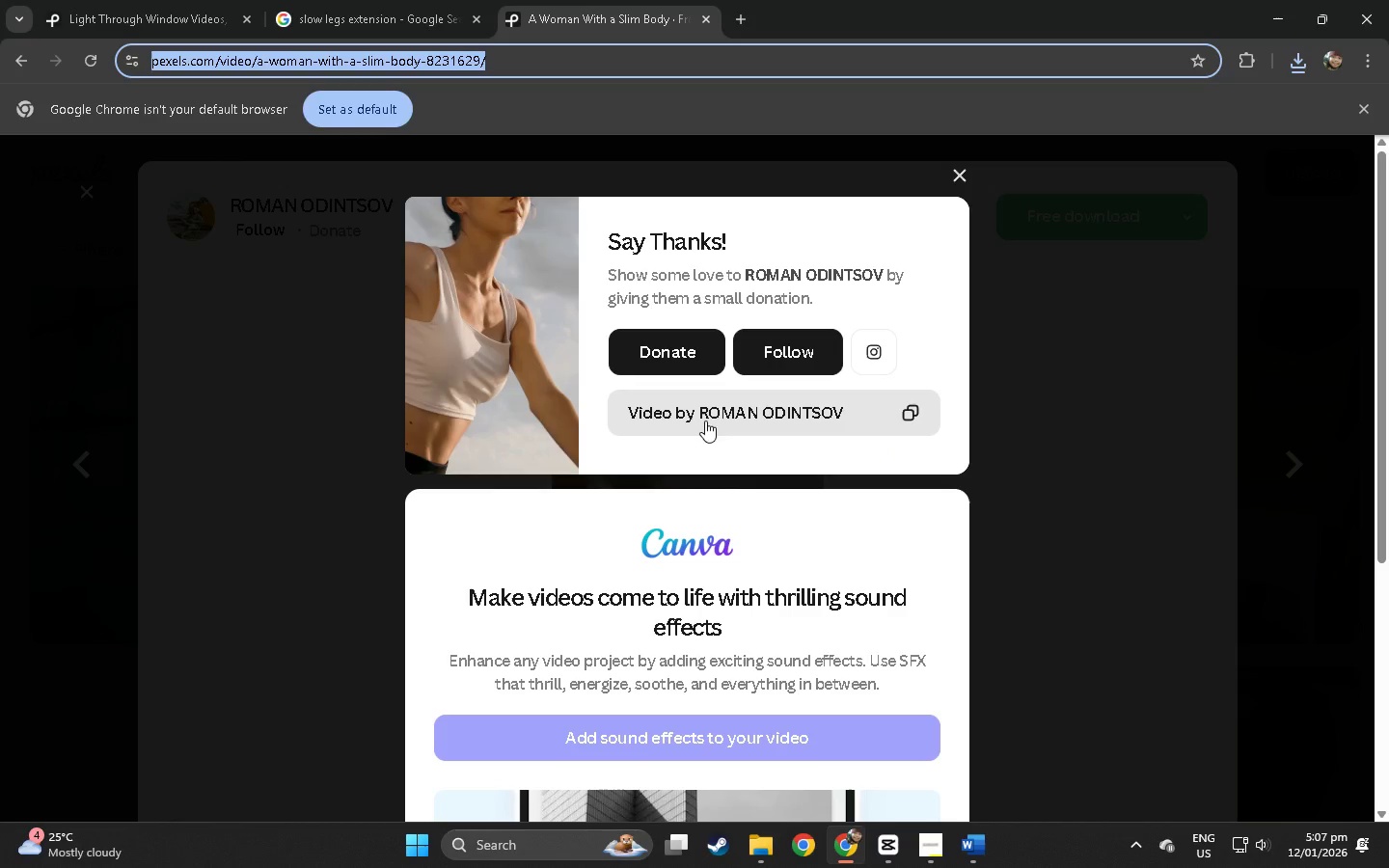 
key(Alt+Tab)
 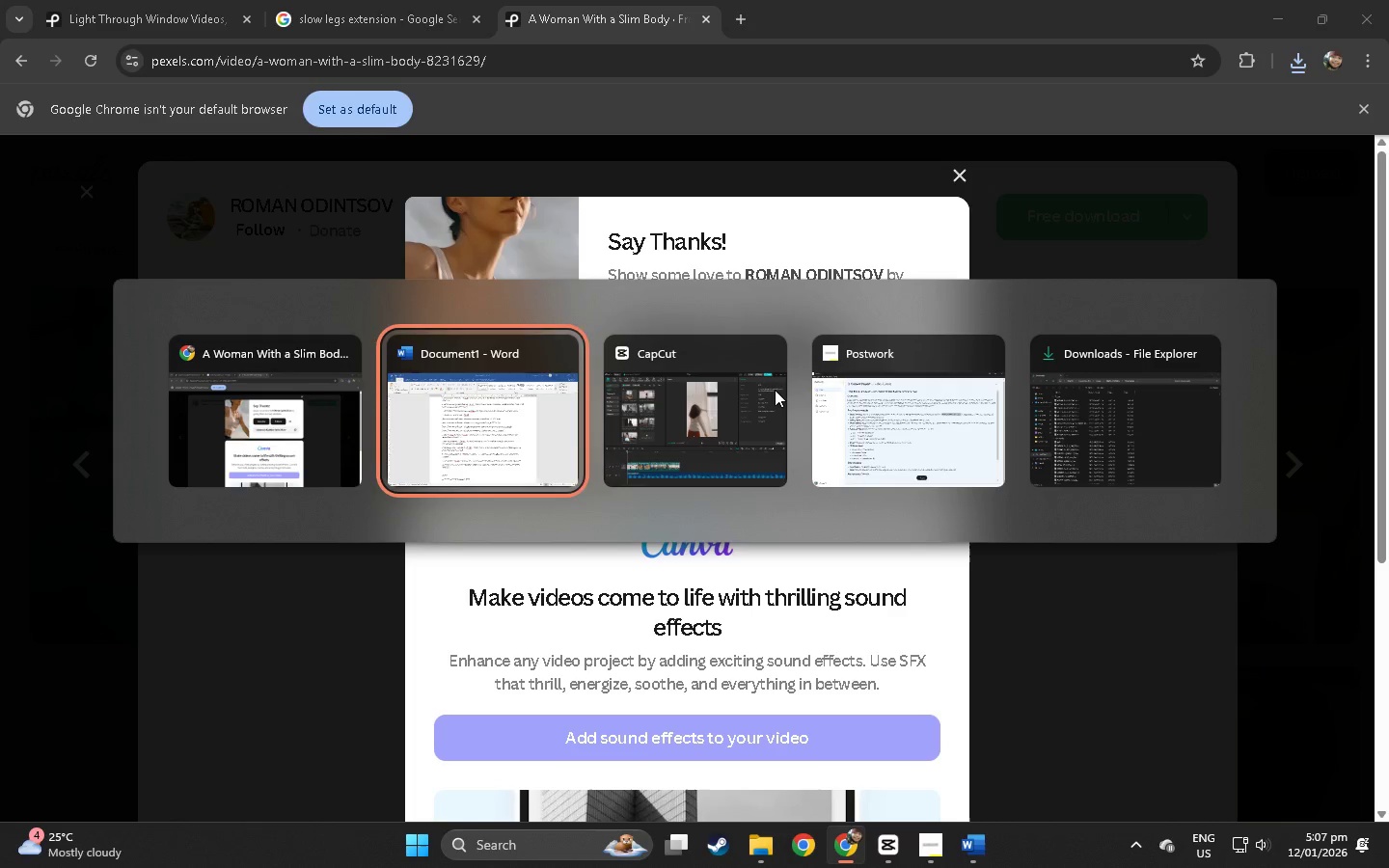 
key(Alt+Tab)
 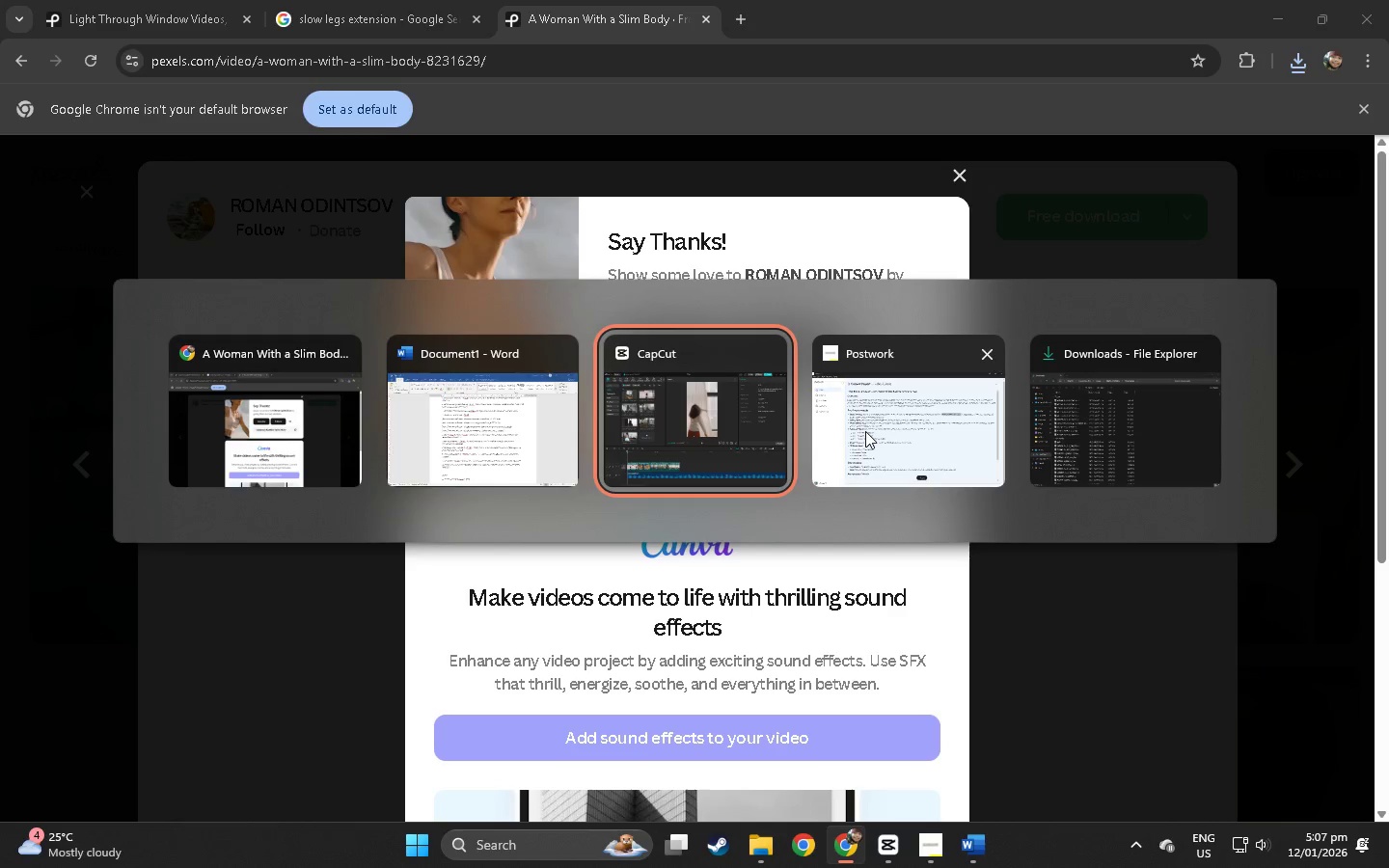 
left_click([865, 431])